 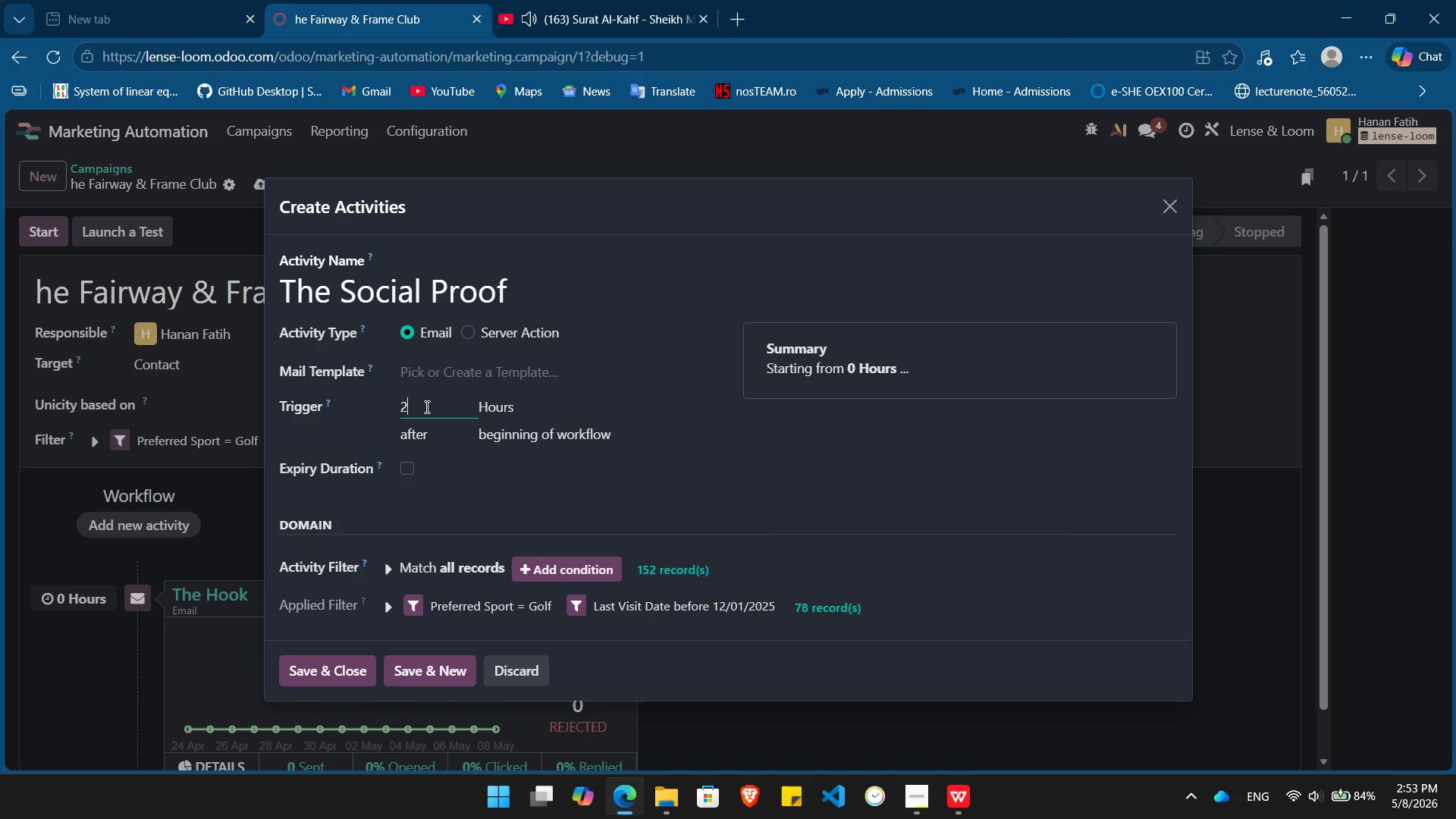 
left_click([544, 403])
 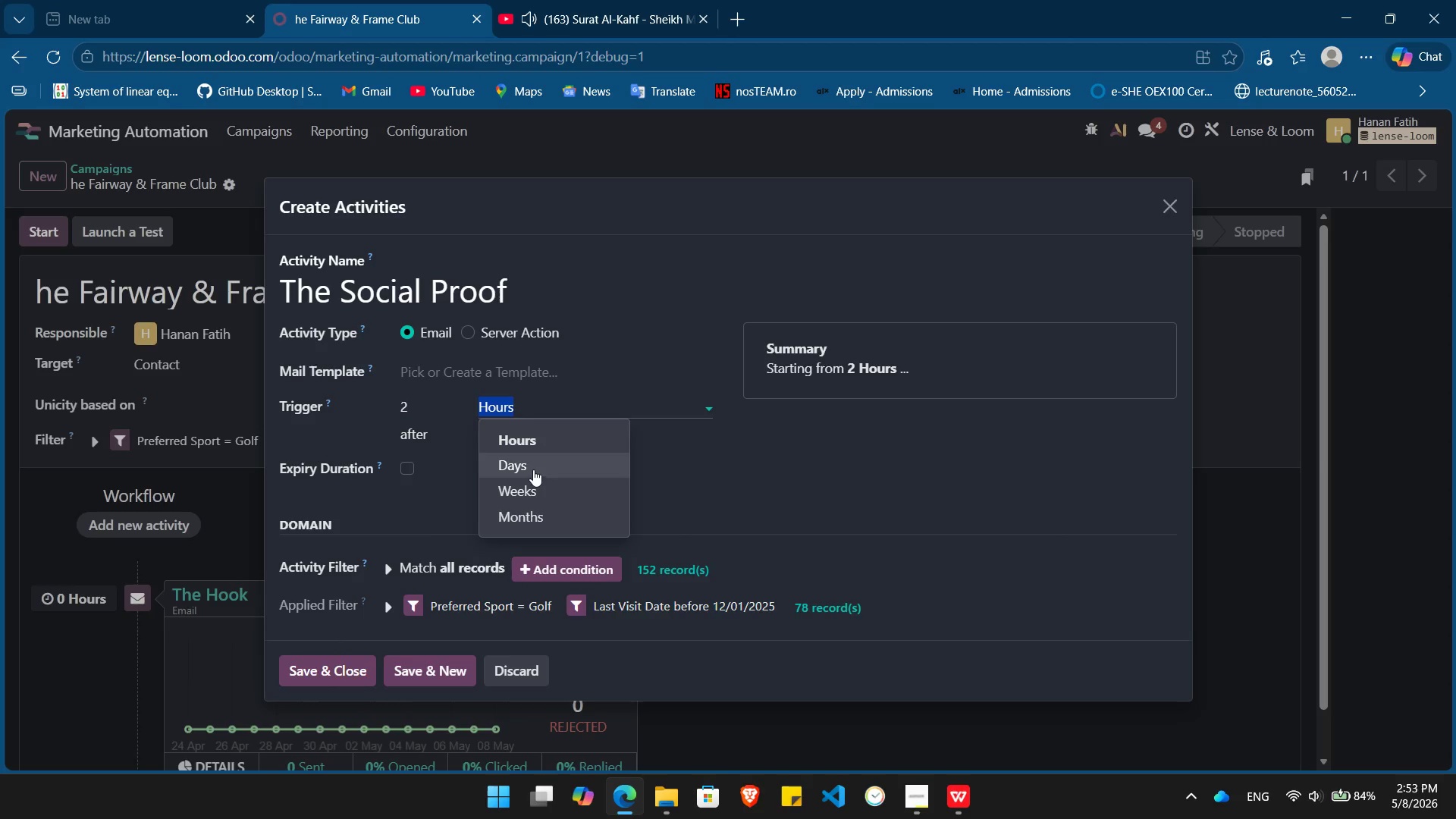 
left_click([533, 469])
 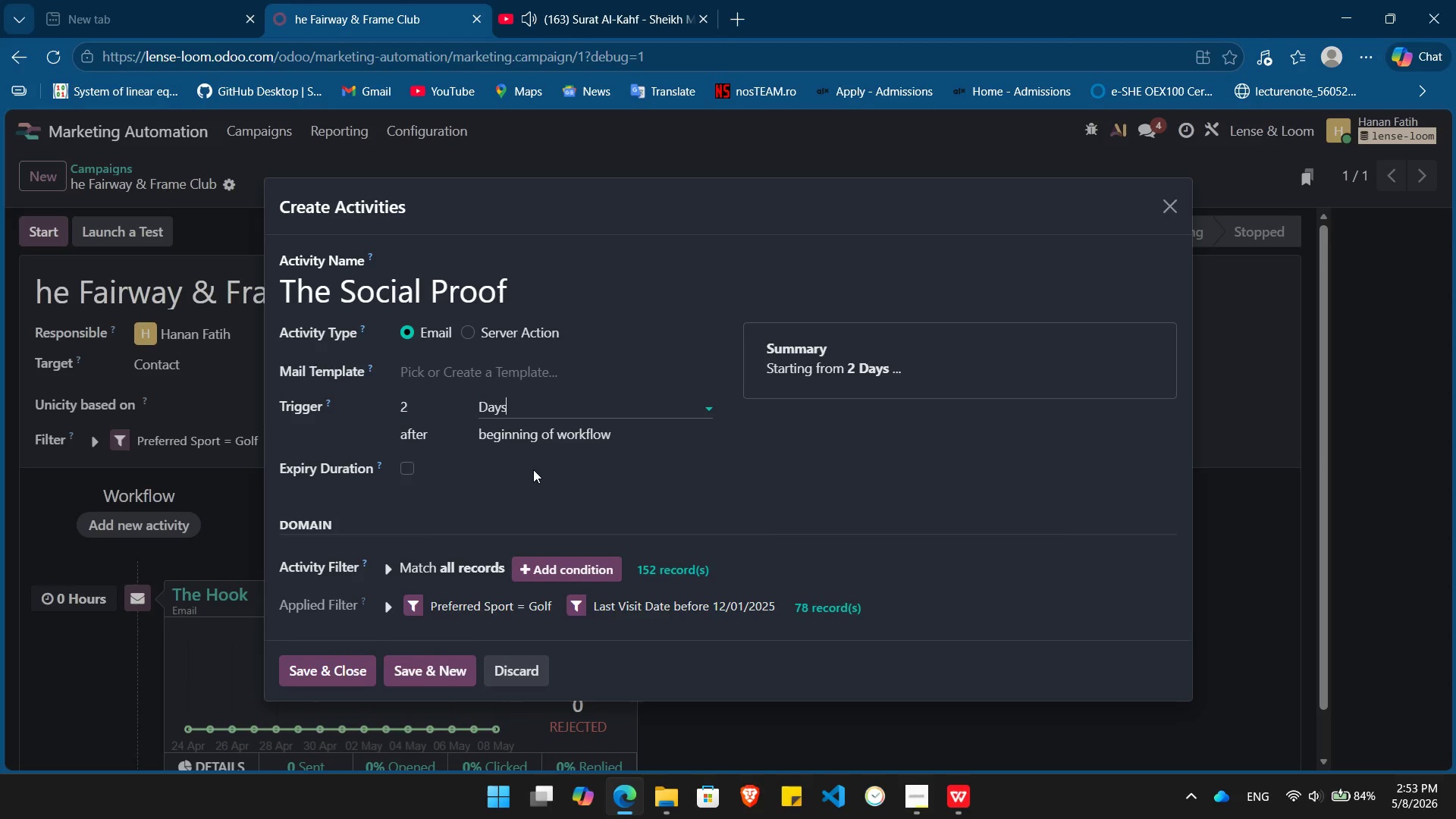 
key(Alt+AltLeft)
 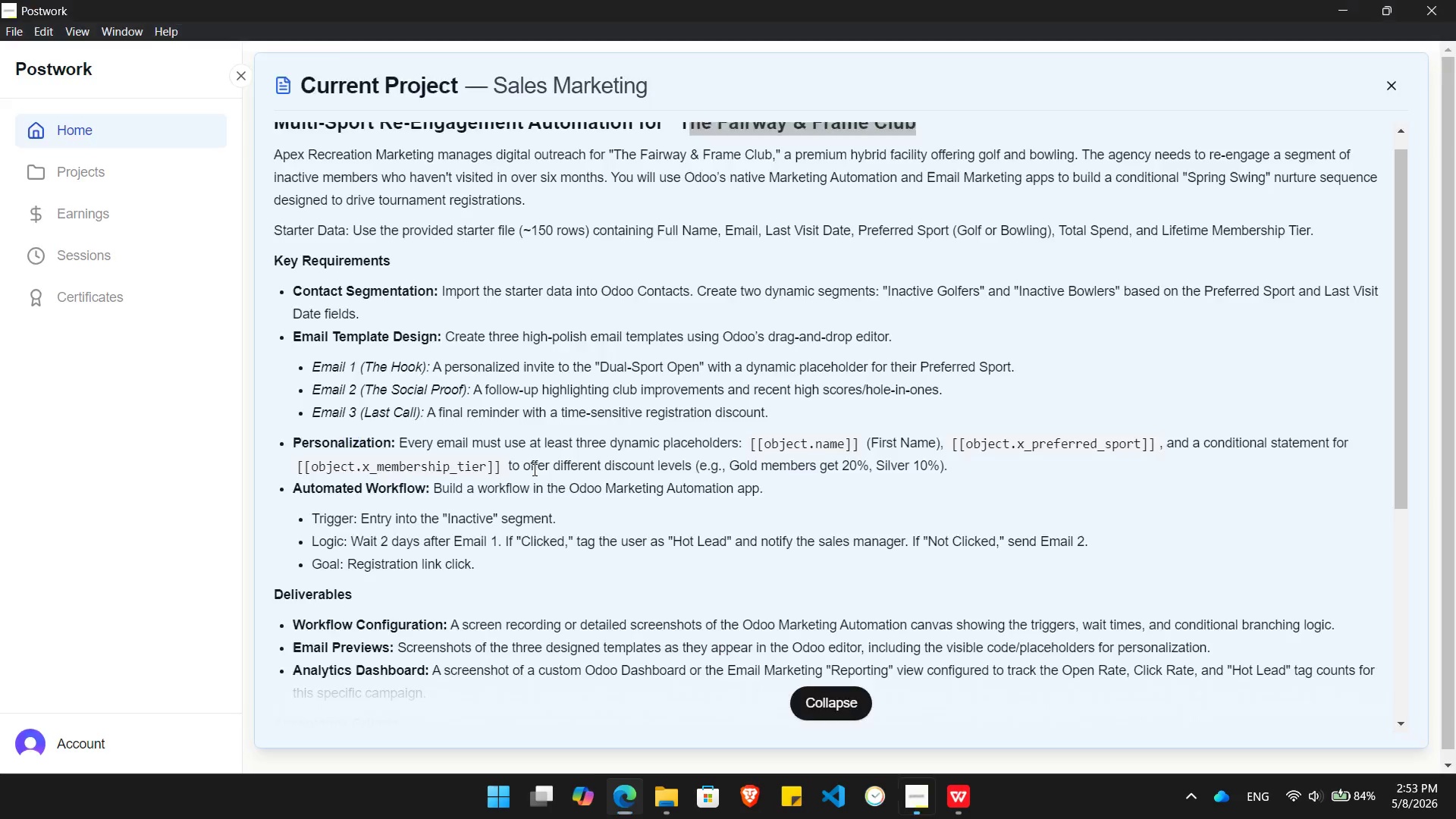 
key(Alt+Tab)